 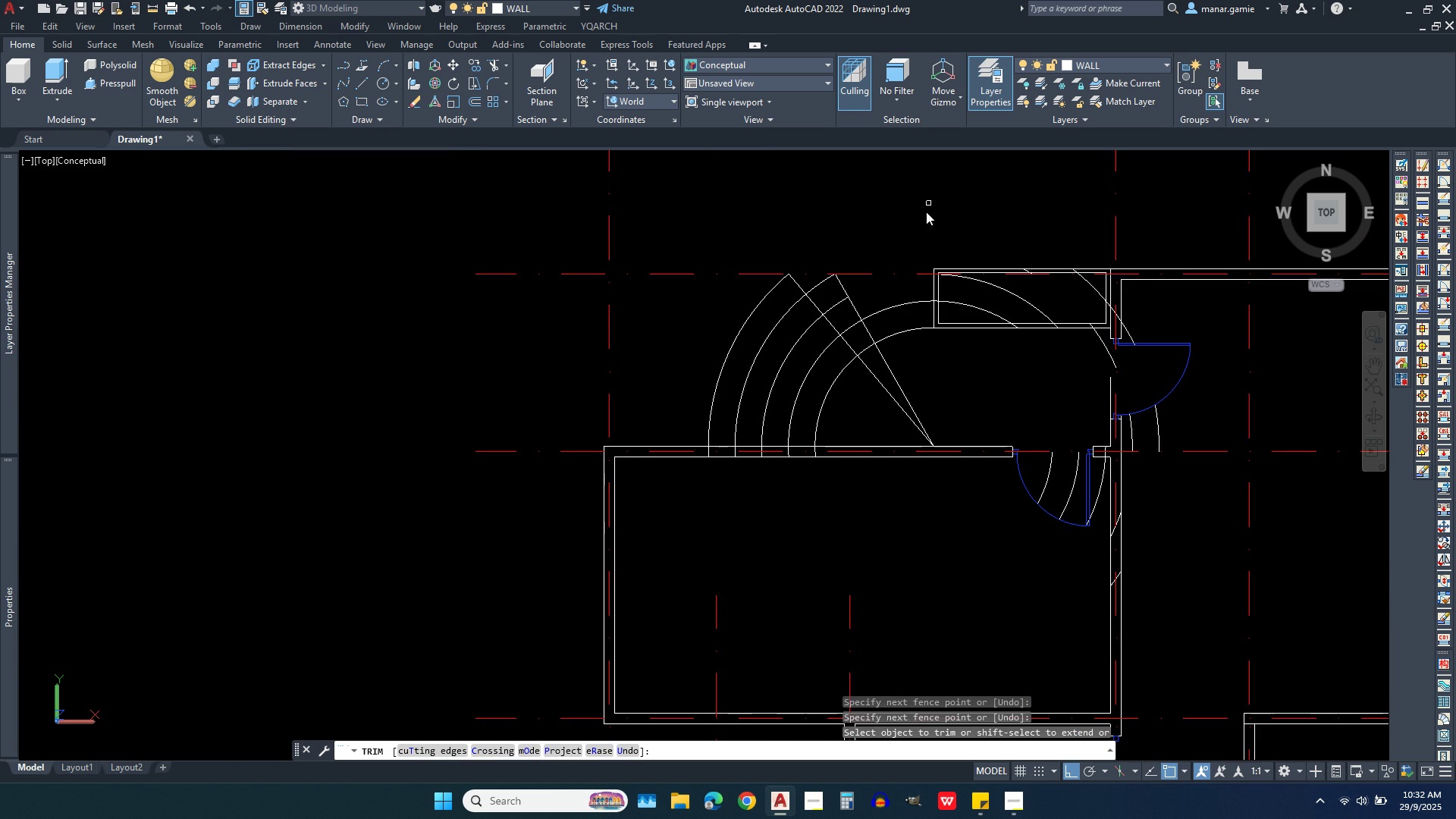 
scroll: coordinate [899, 254], scroll_direction: up, amount: 2.0
 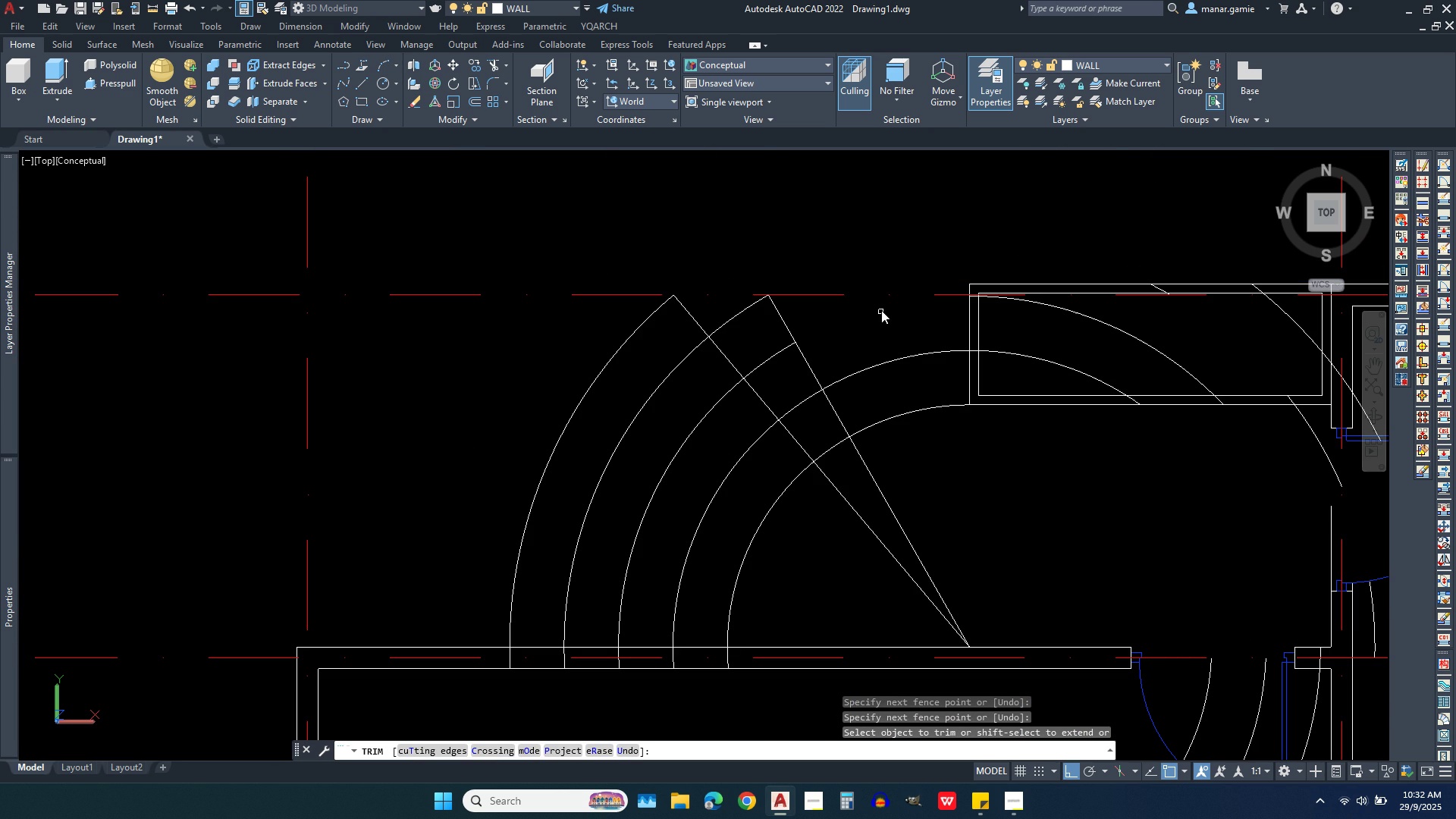 
scroll: coordinate [928, 196], scroll_direction: down, amount: 2.0
 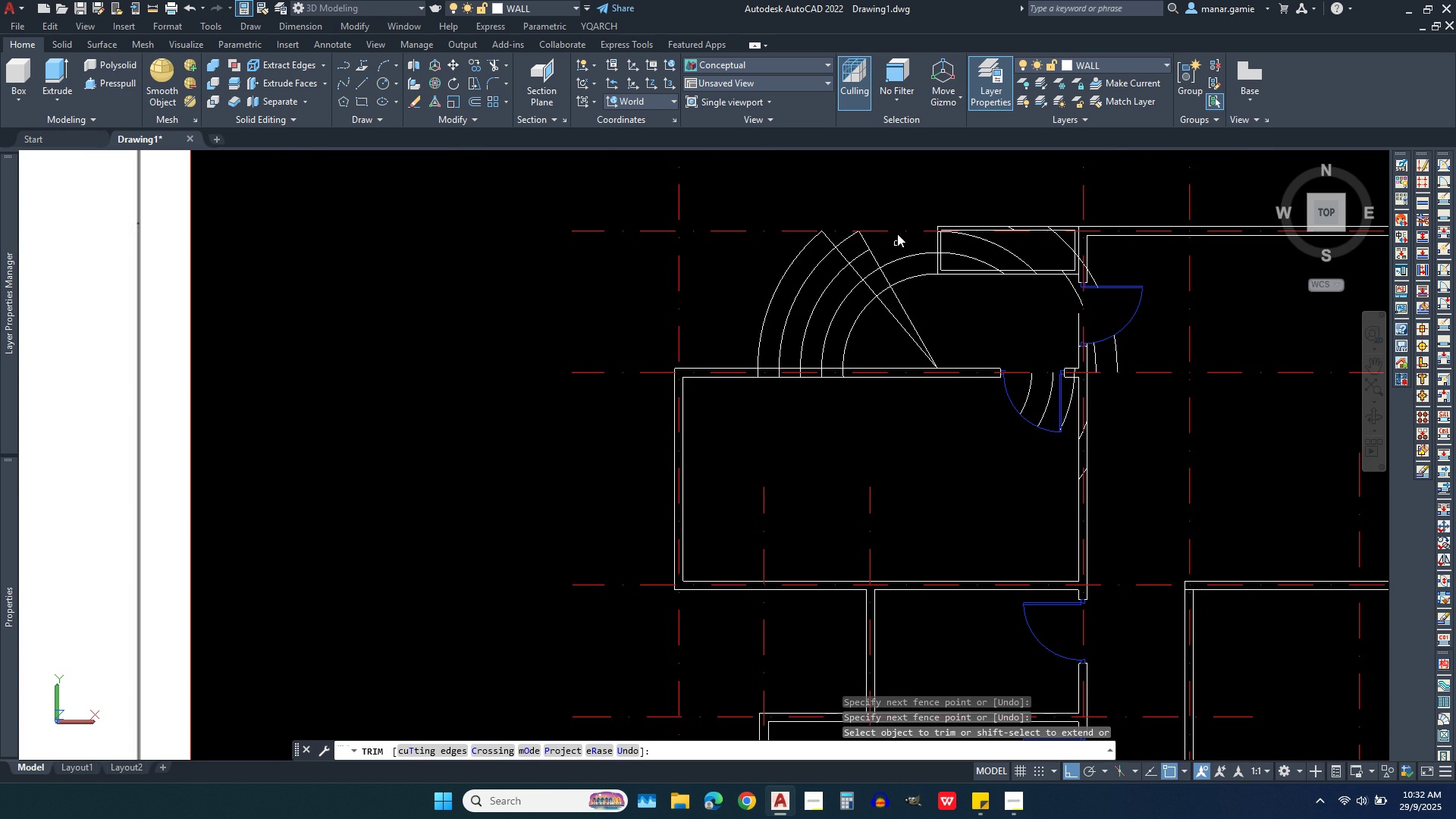 
right_click([894, 202])
 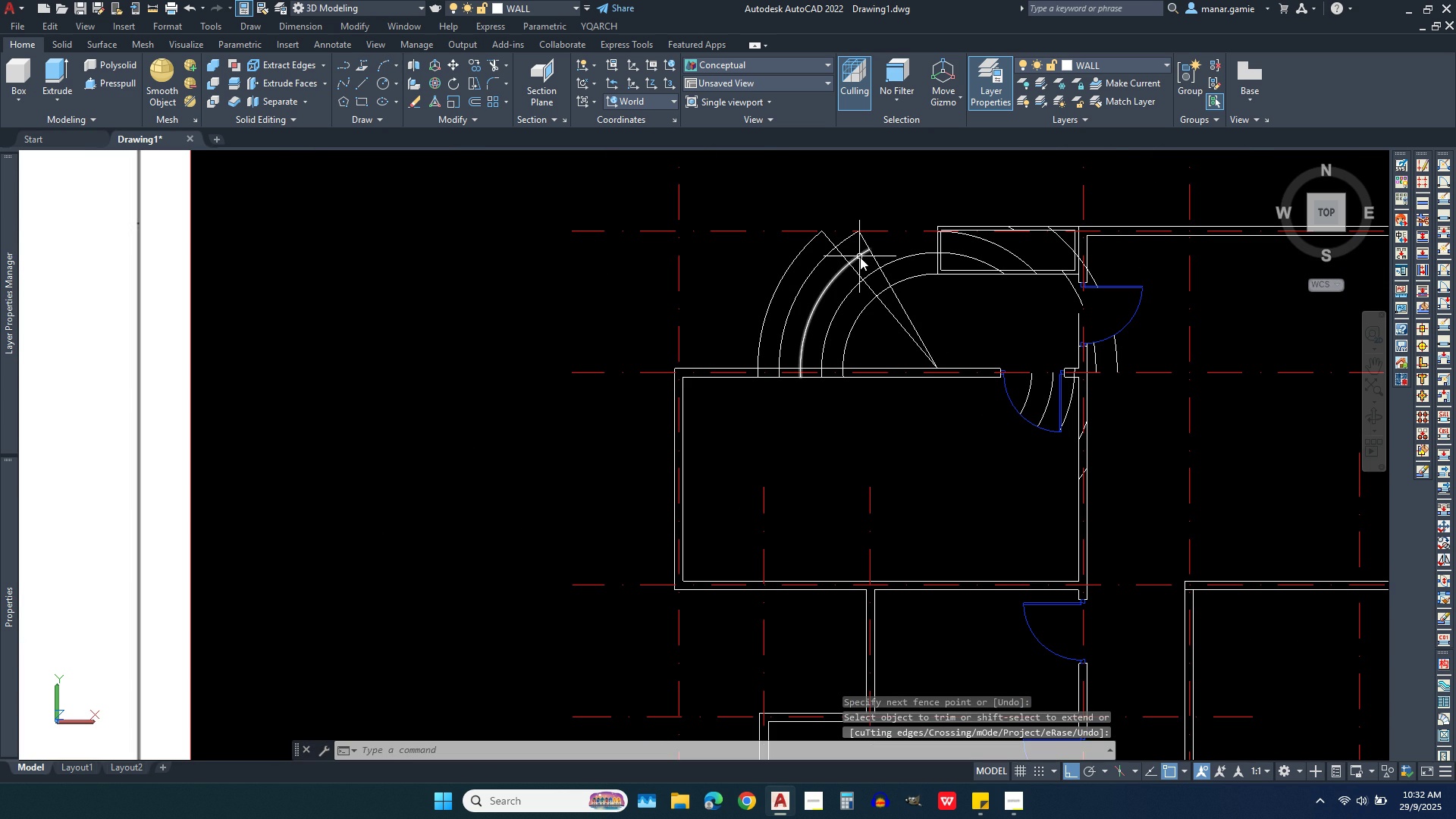 
left_click([860, 257])
 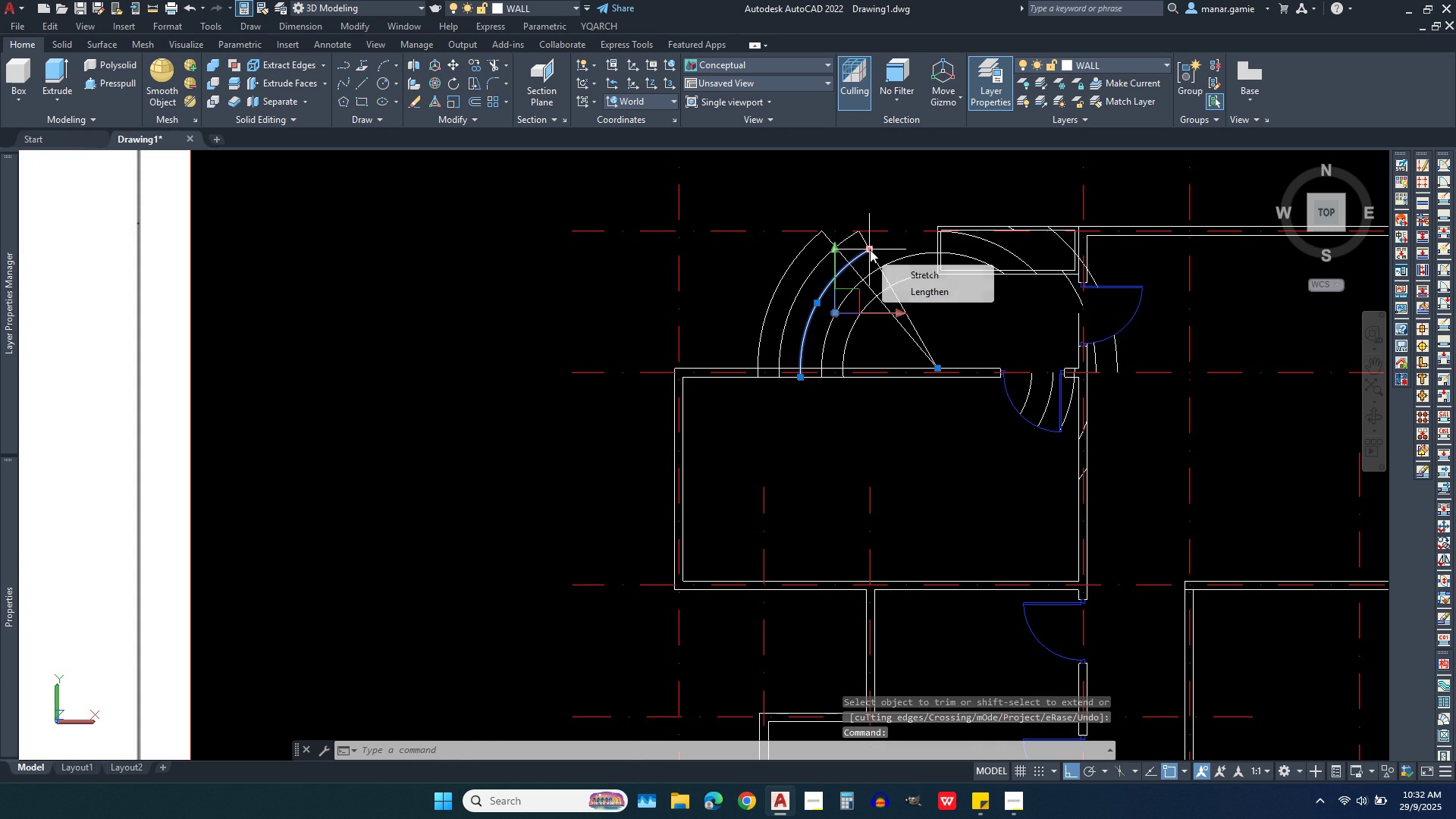 
left_click([870, 249])
 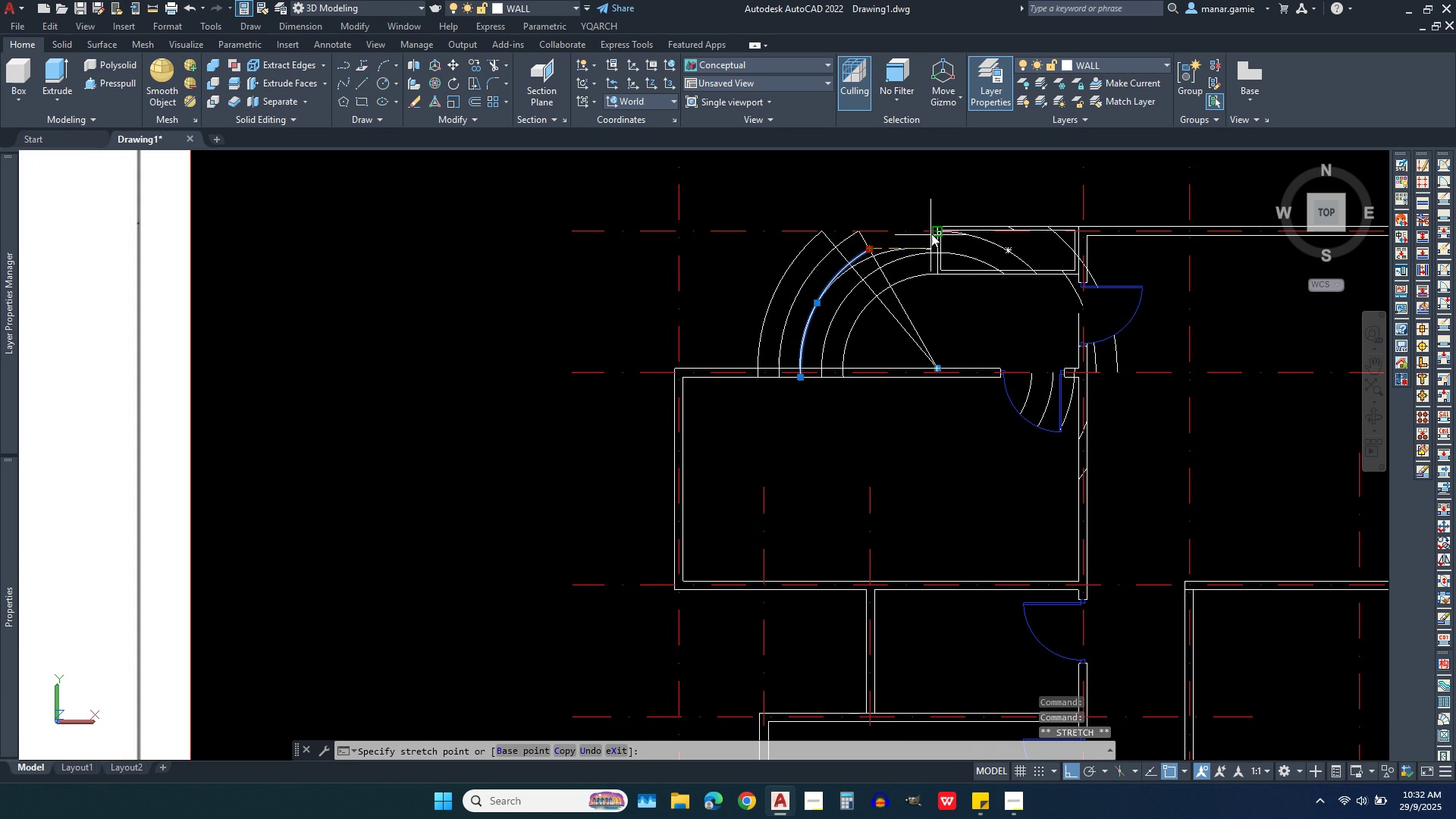 
scroll: coordinate [931, 234], scroll_direction: up, amount: 3.0
 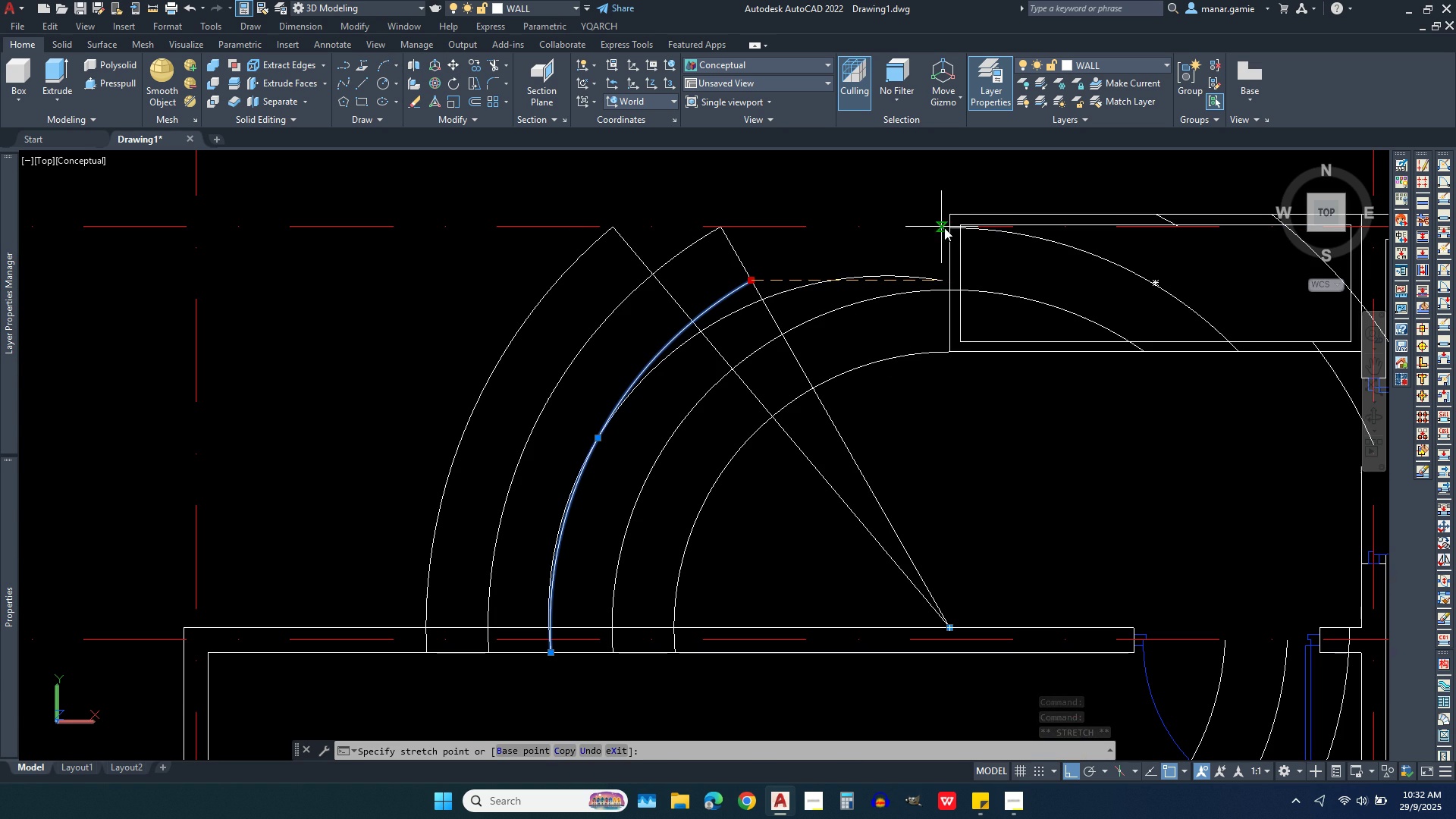 
left_click([945, 231])
 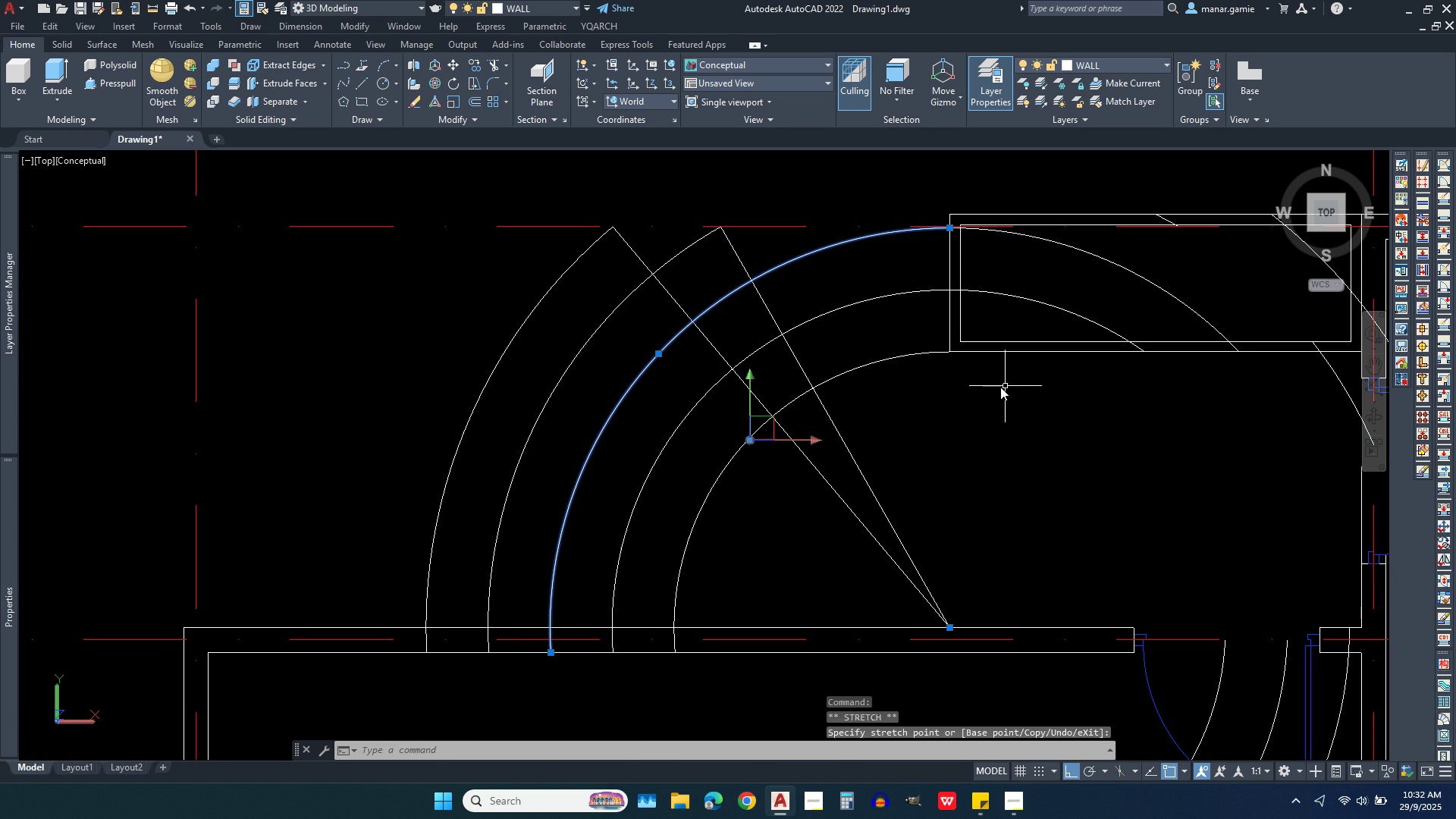 
key(Escape)
 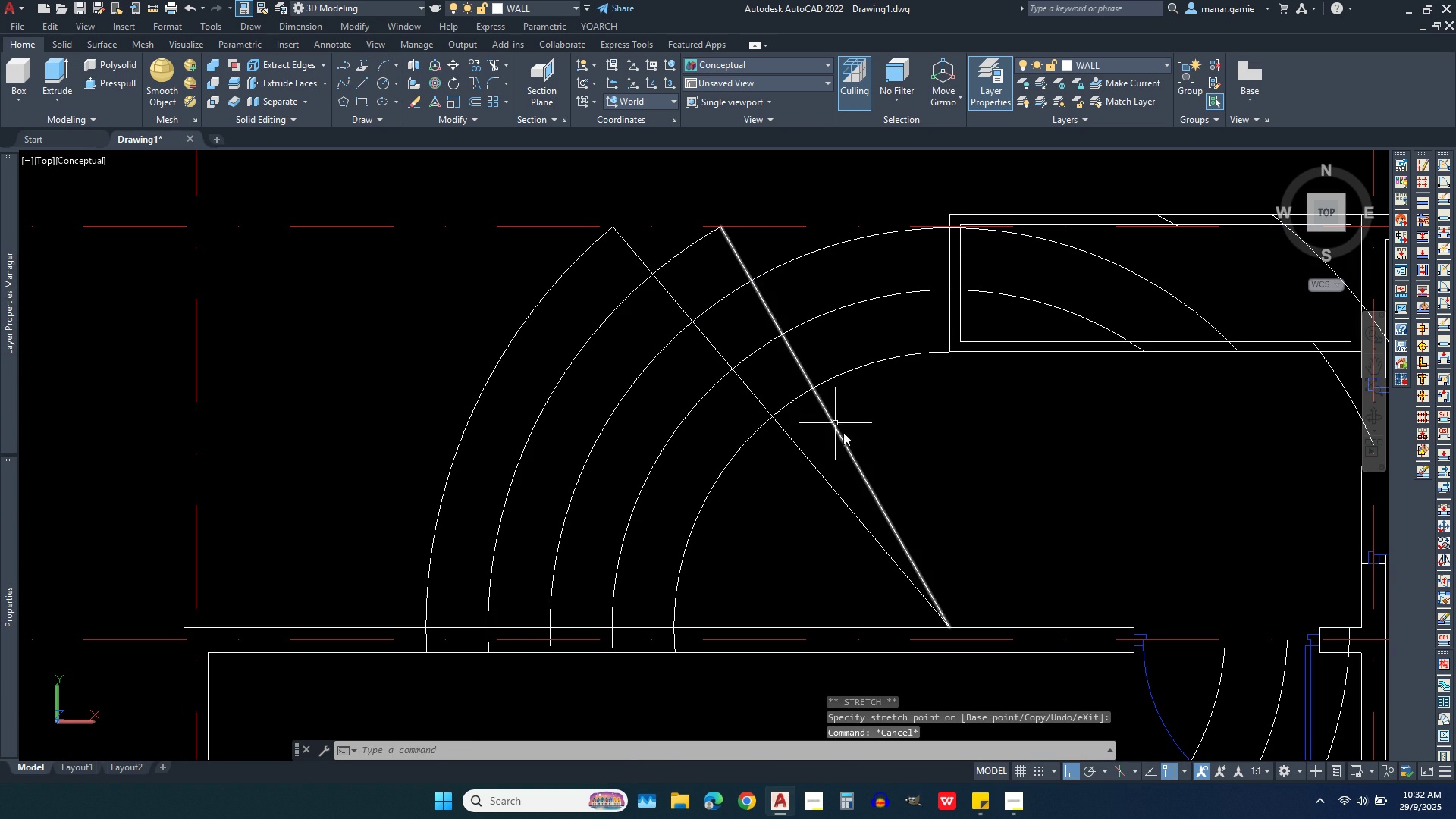 
left_click([899, 498])
 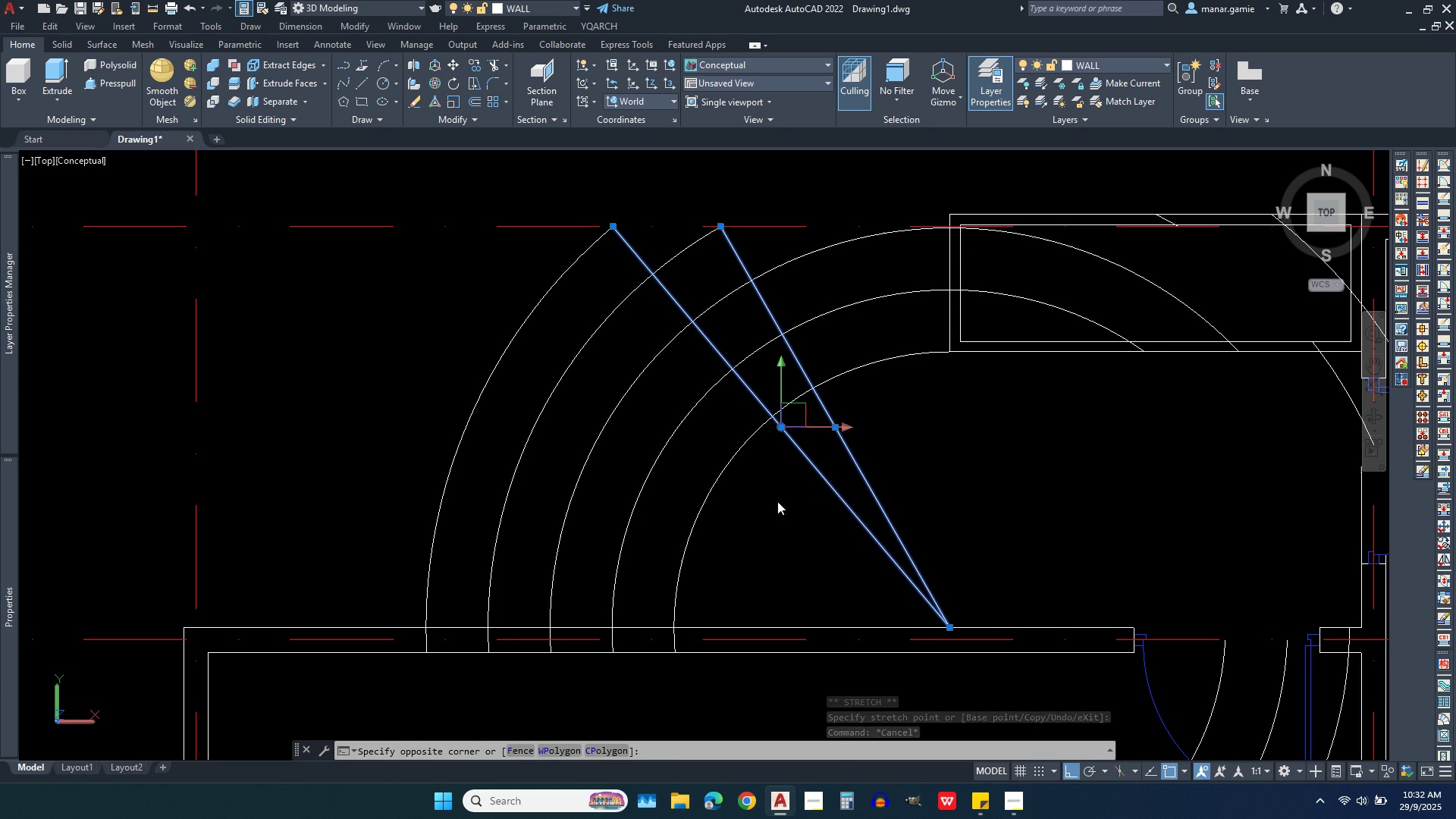 
left_click([777, 501])
 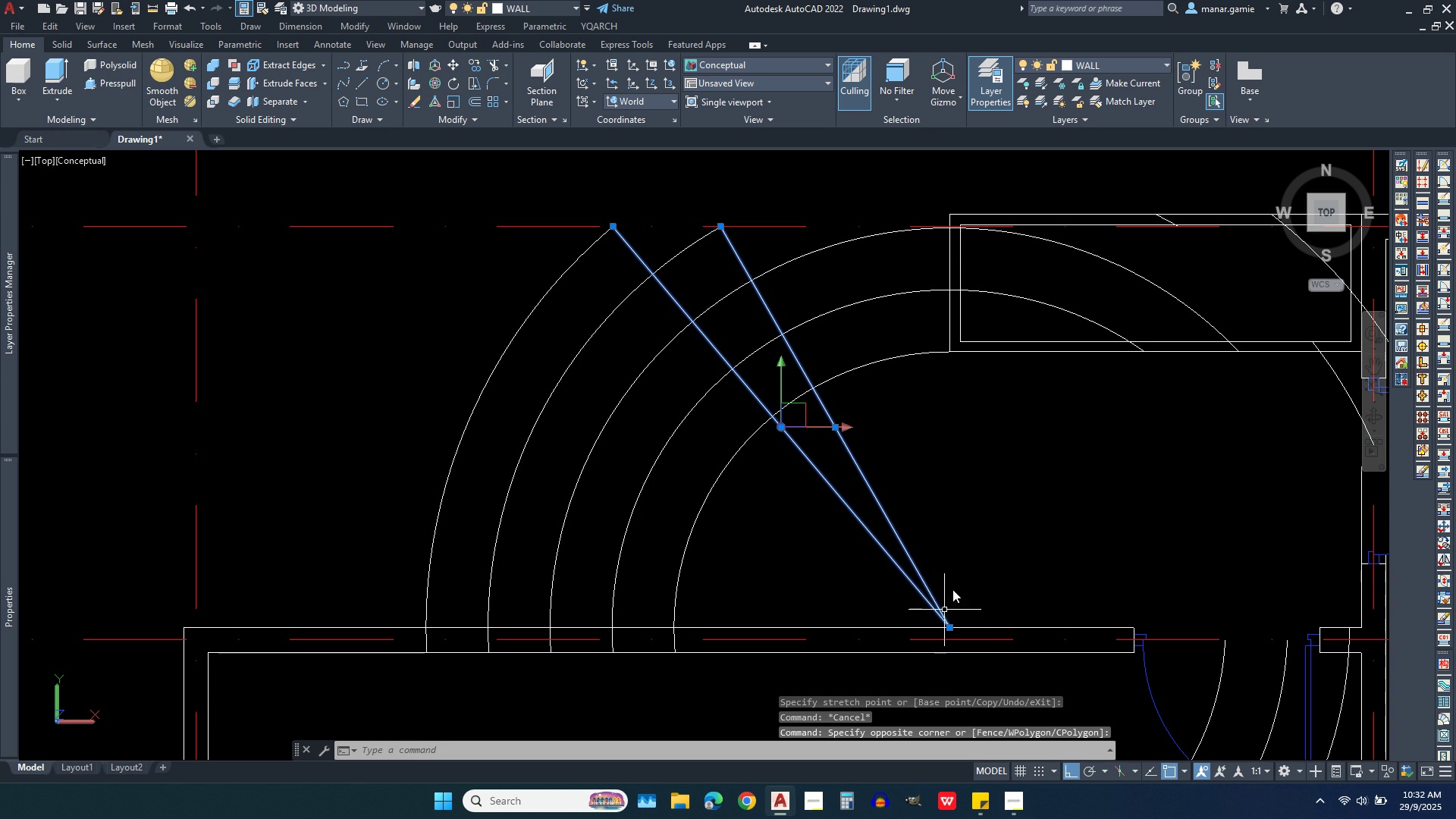 
key(Escape)
 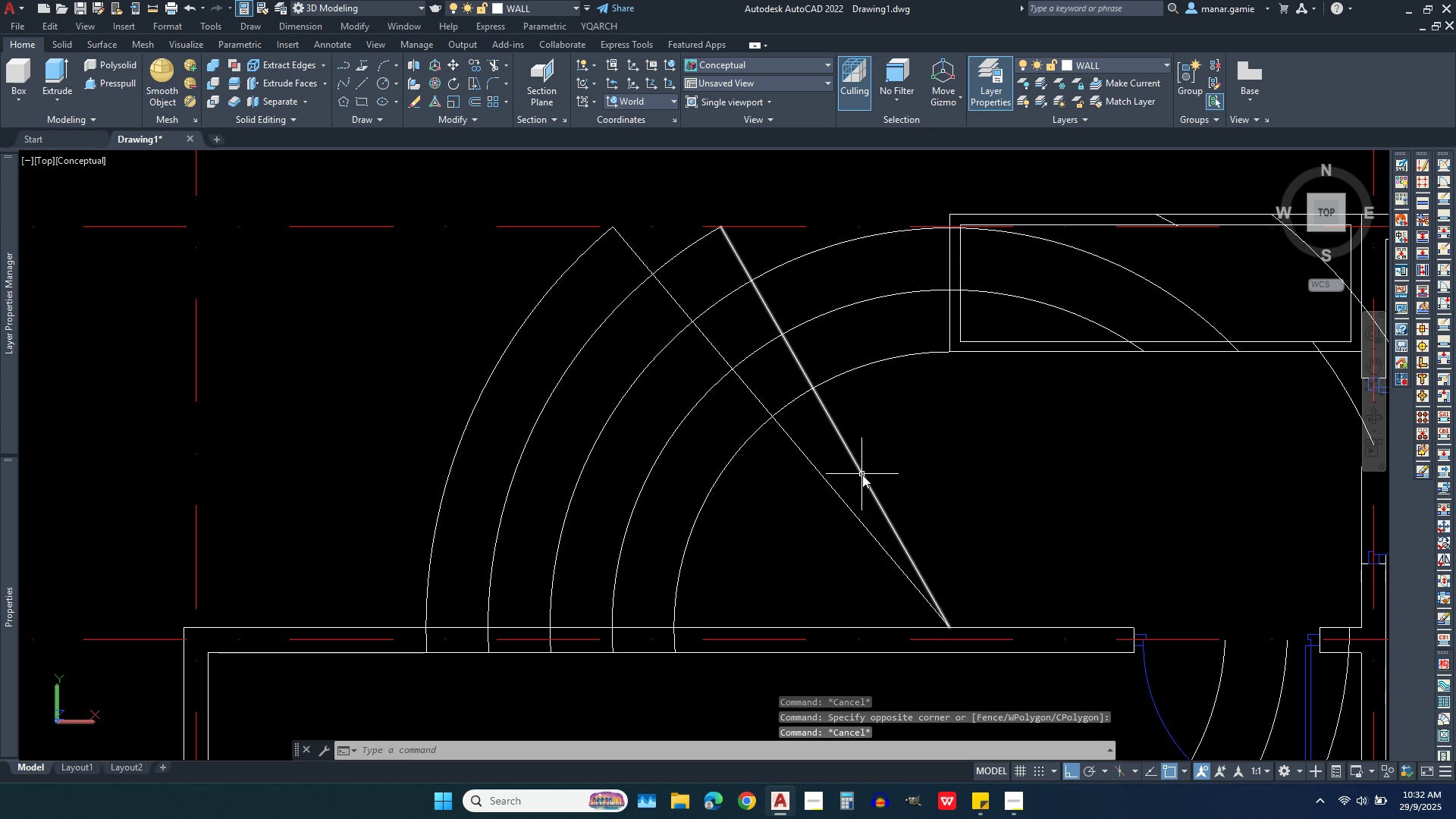 
left_click([862, 475])
 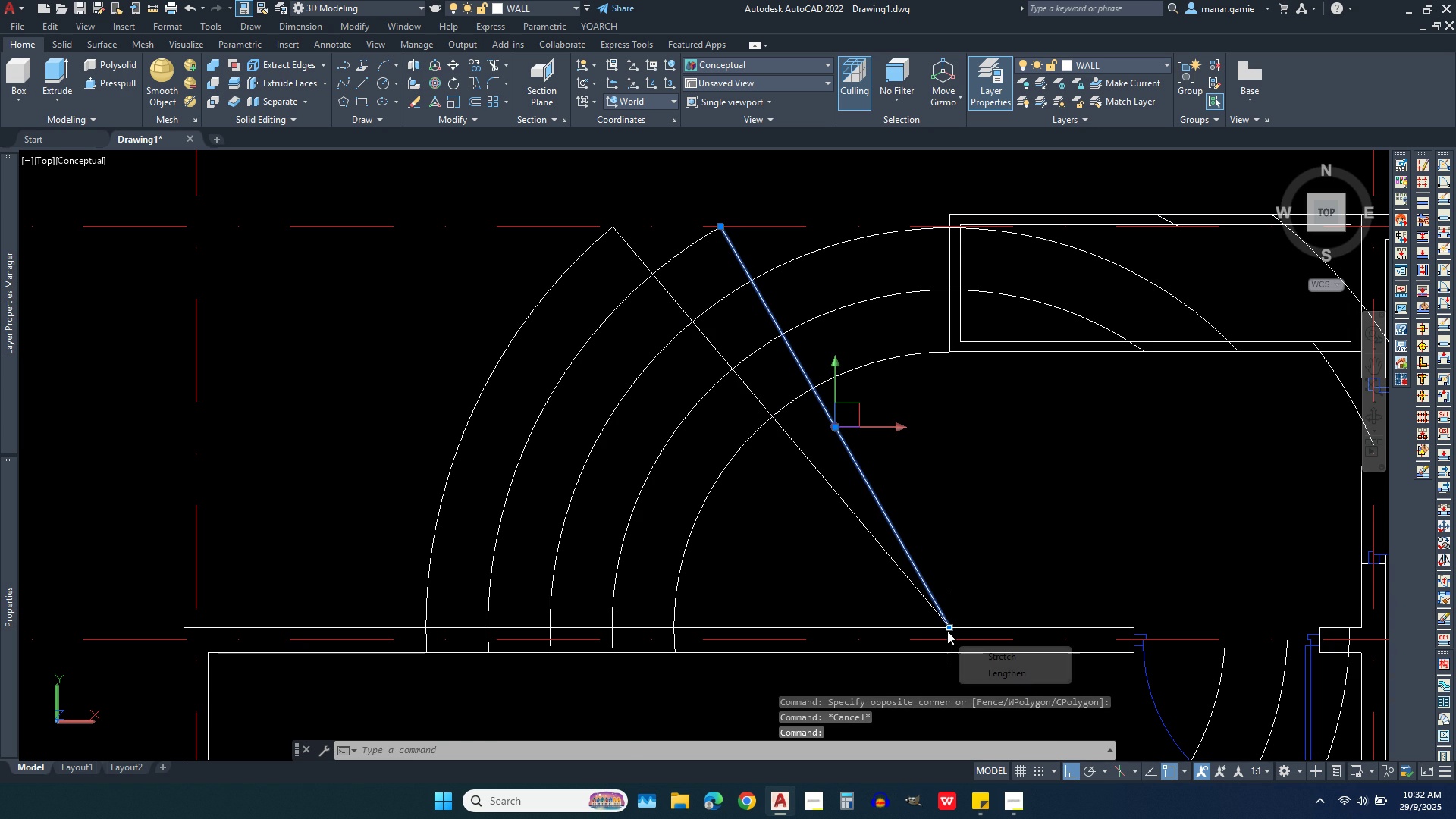 
left_click([947, 631])
 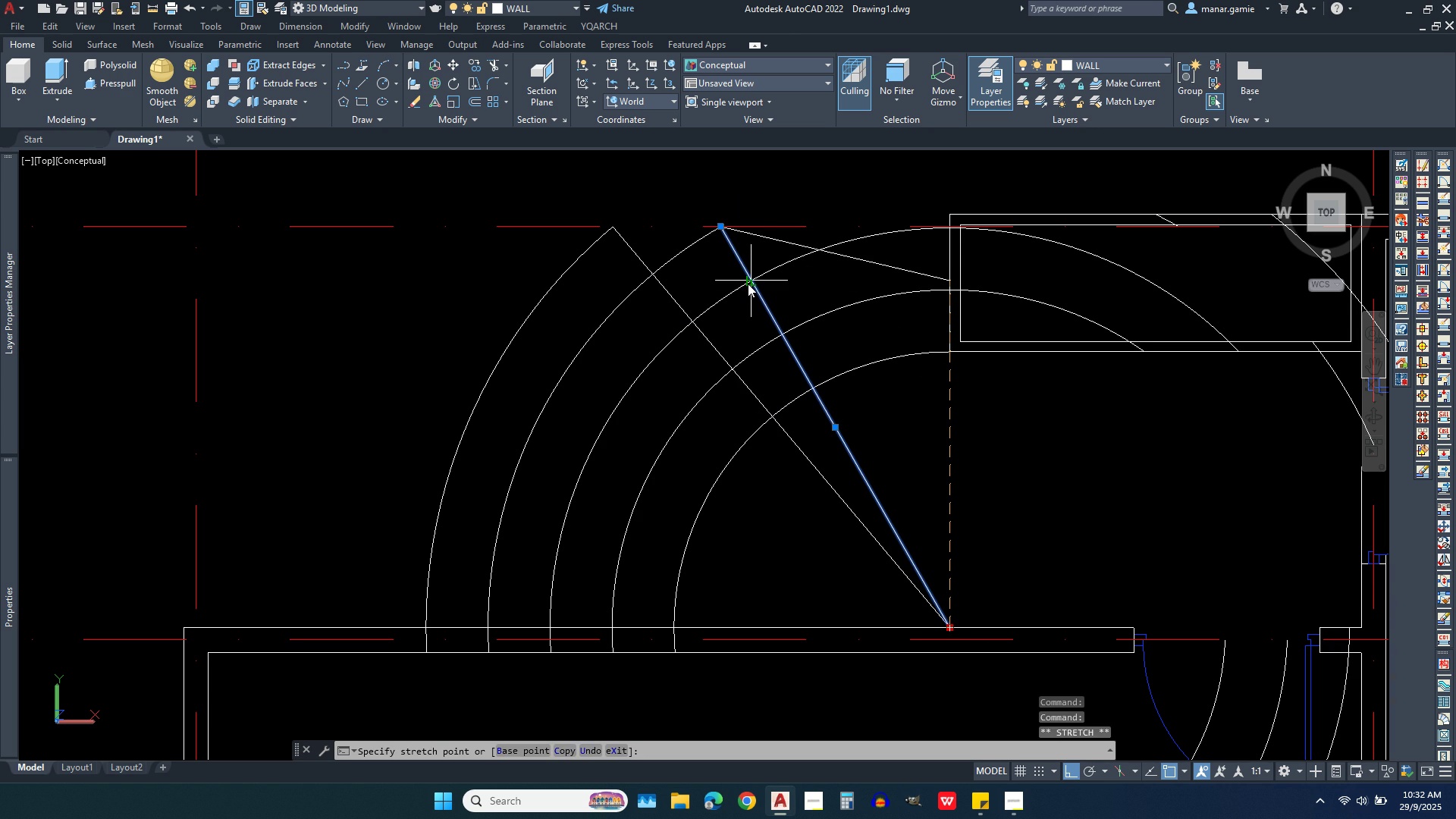 
left_click([748, 284])
 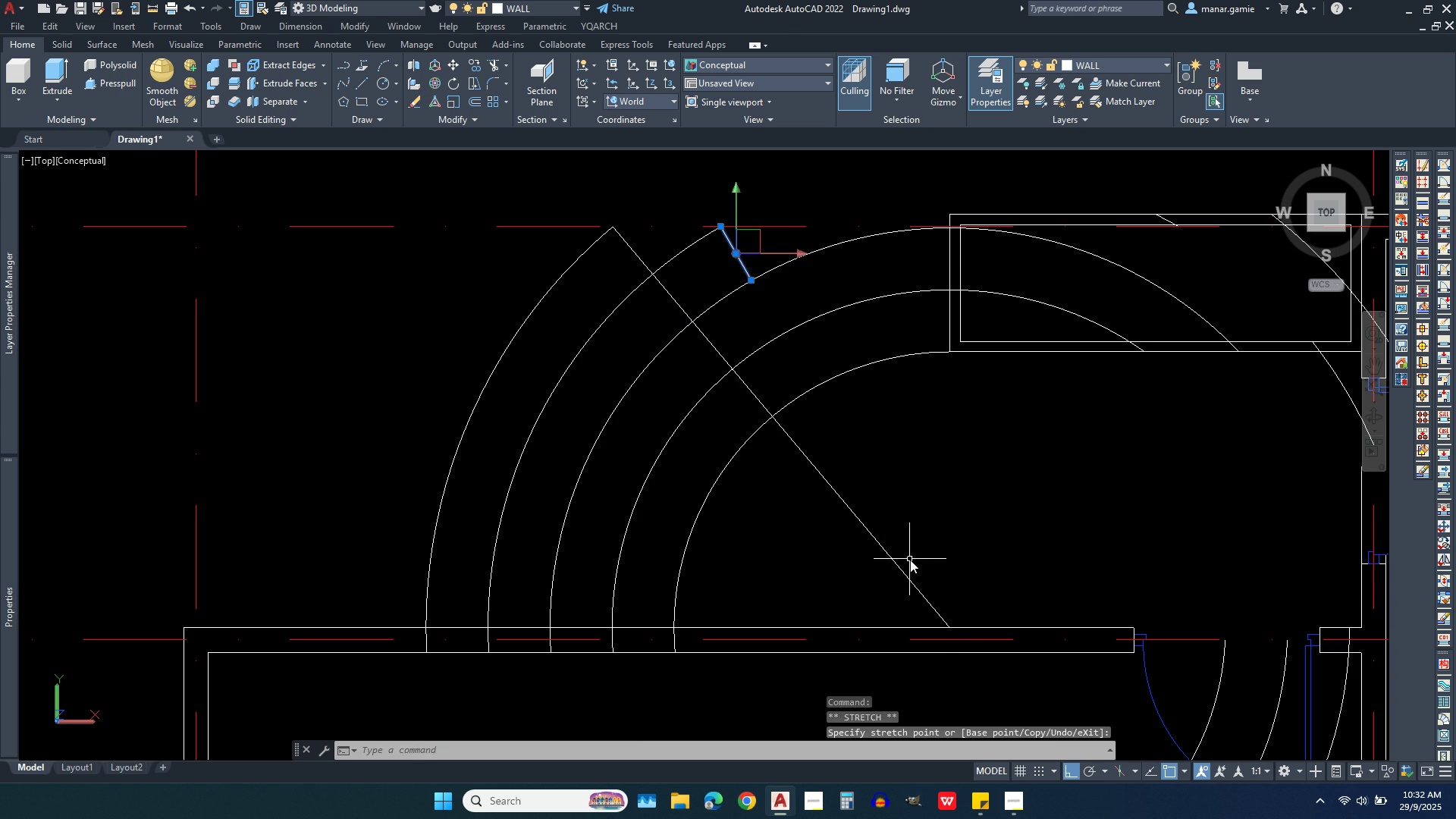 
key(Escape)
 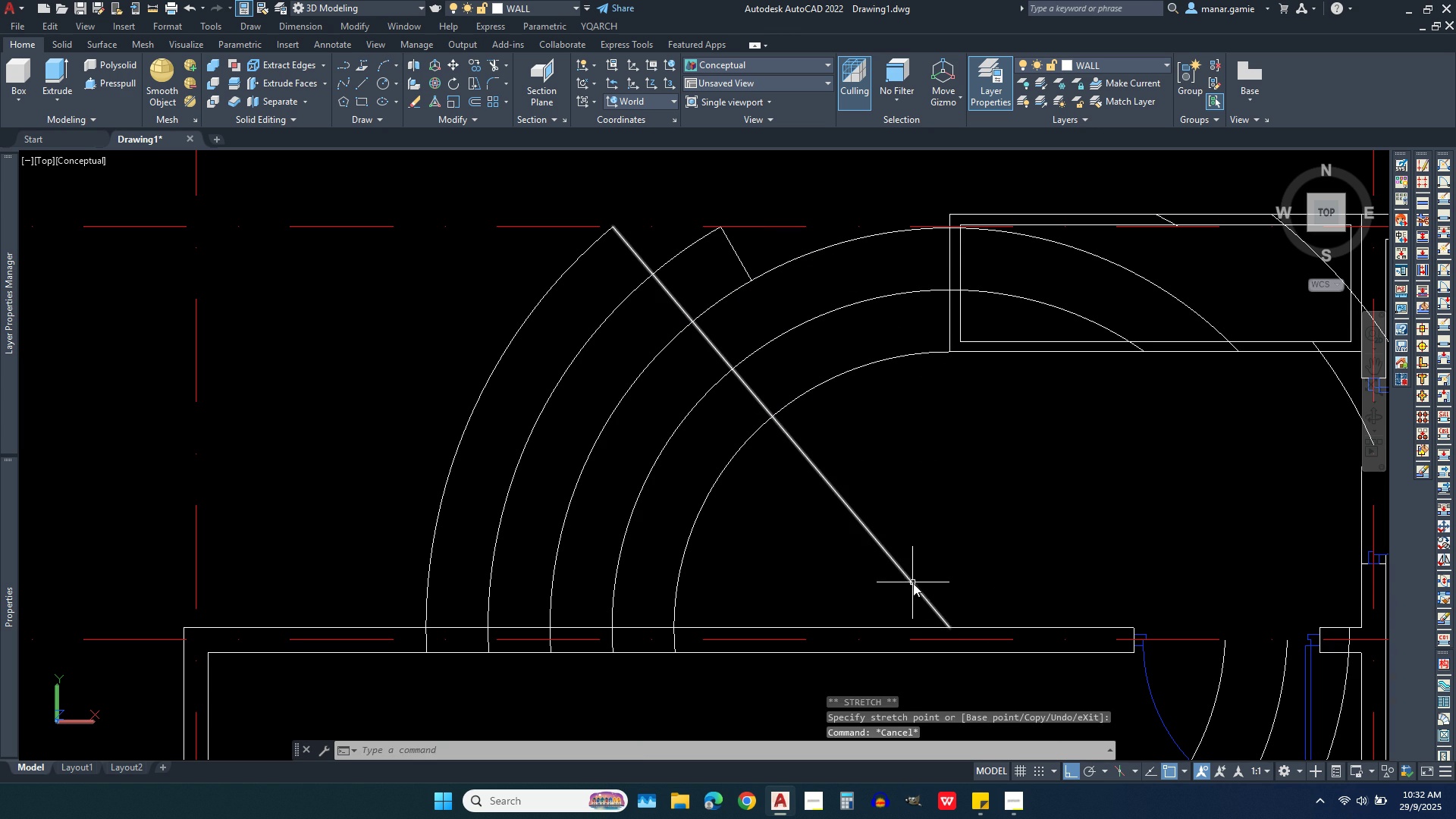 
left_click([913, 586])
 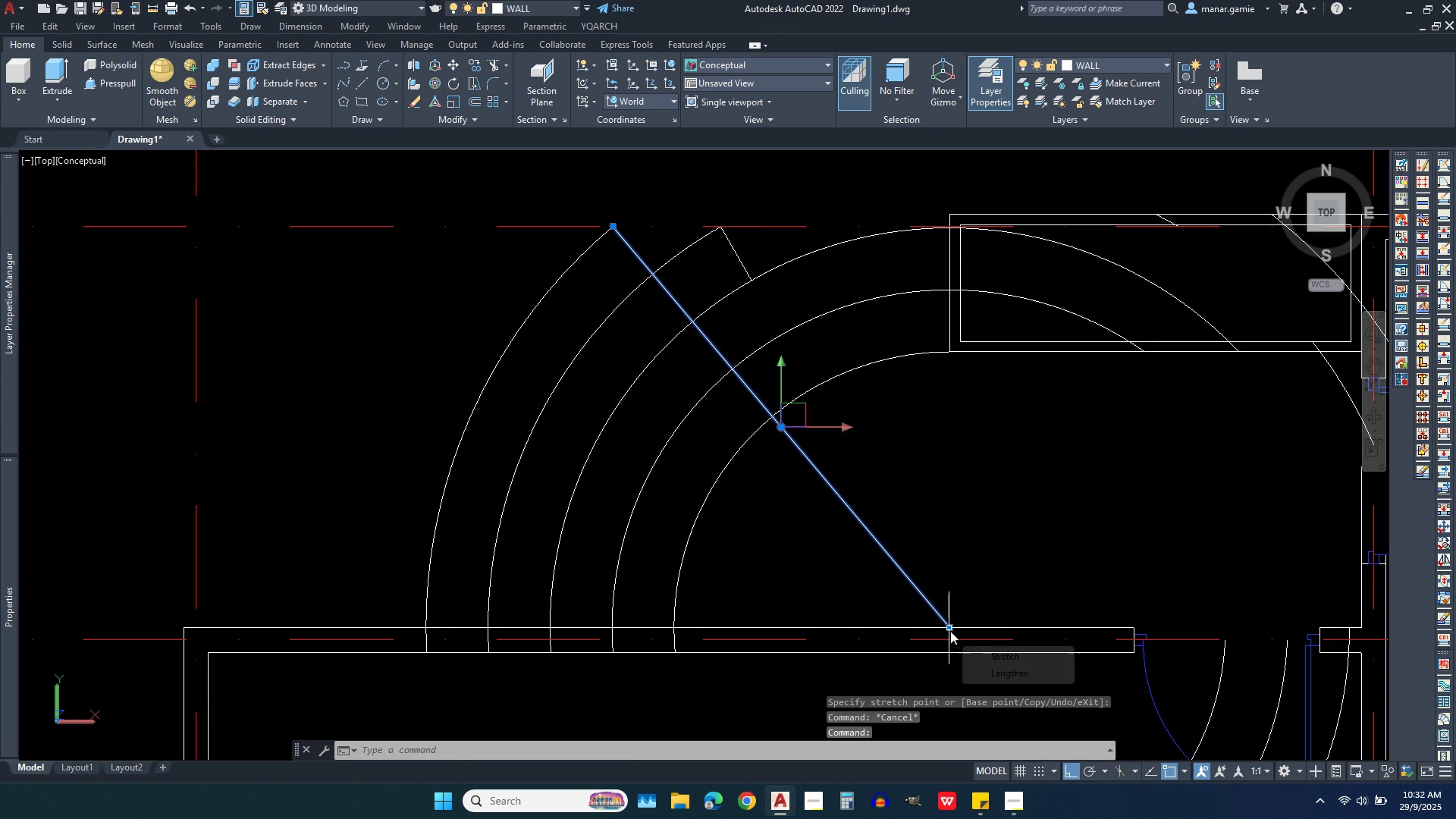 
left_click([950, 631])
 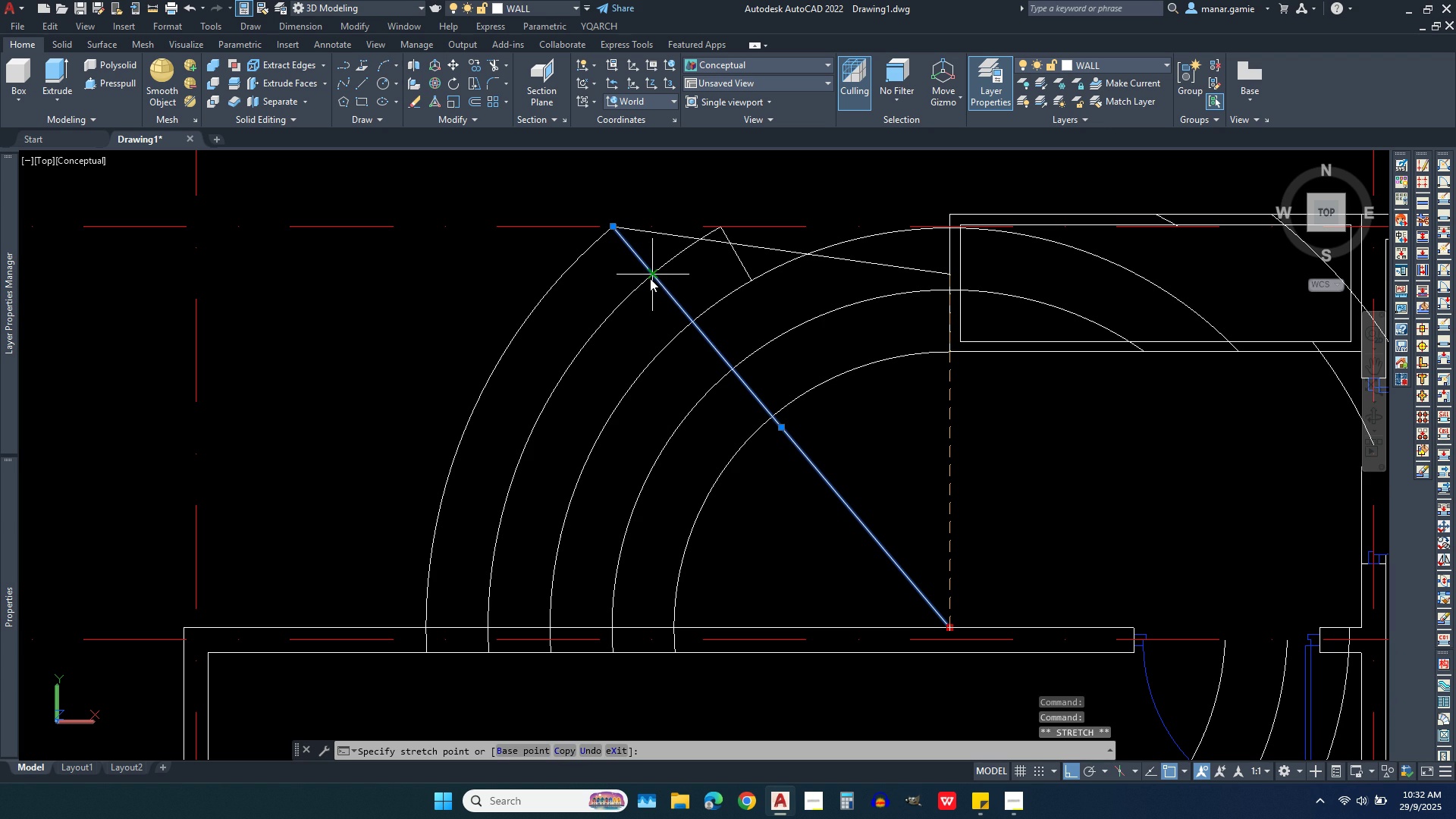 
left_click([650, 278])
 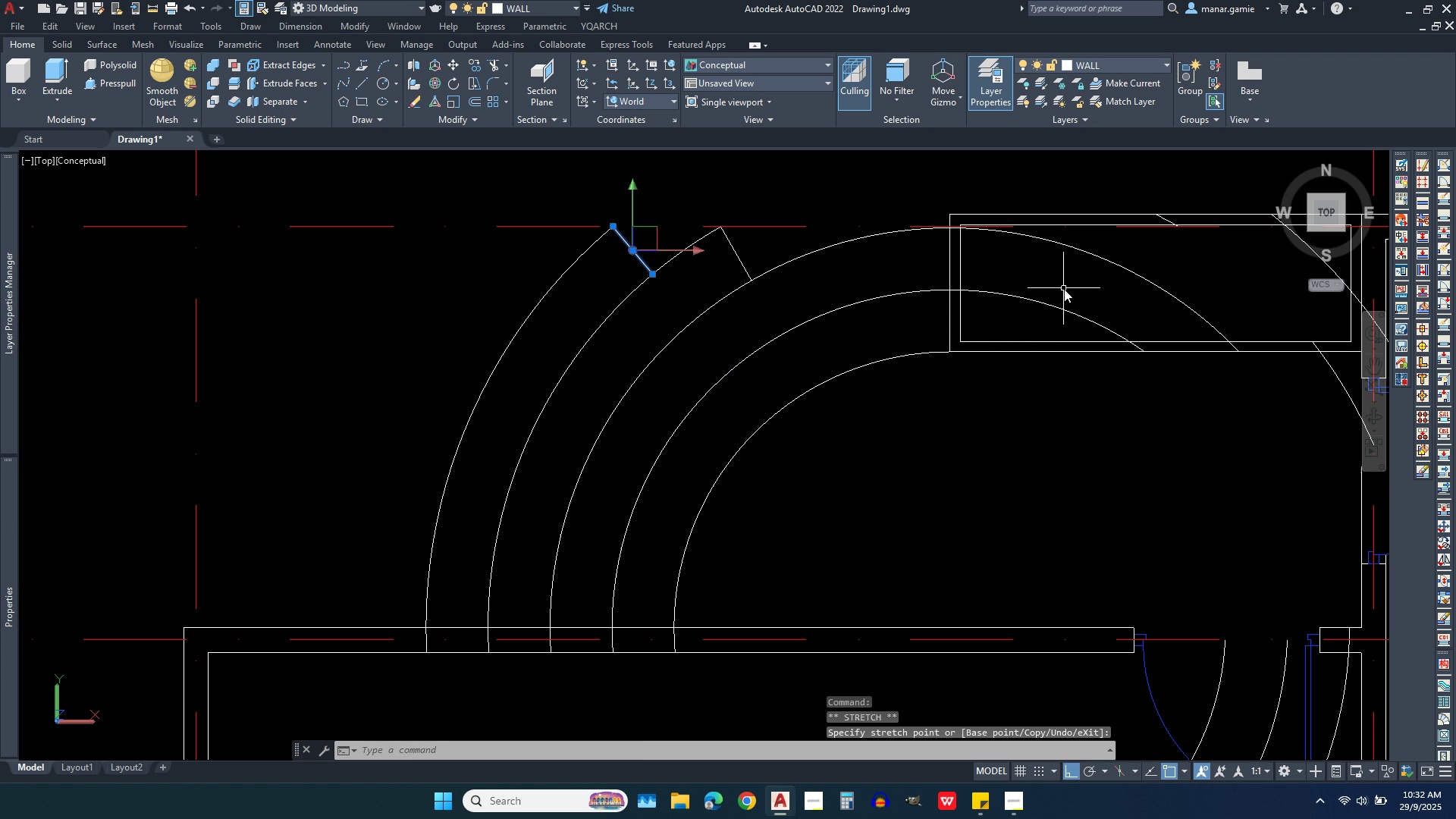 
key(Escape)
 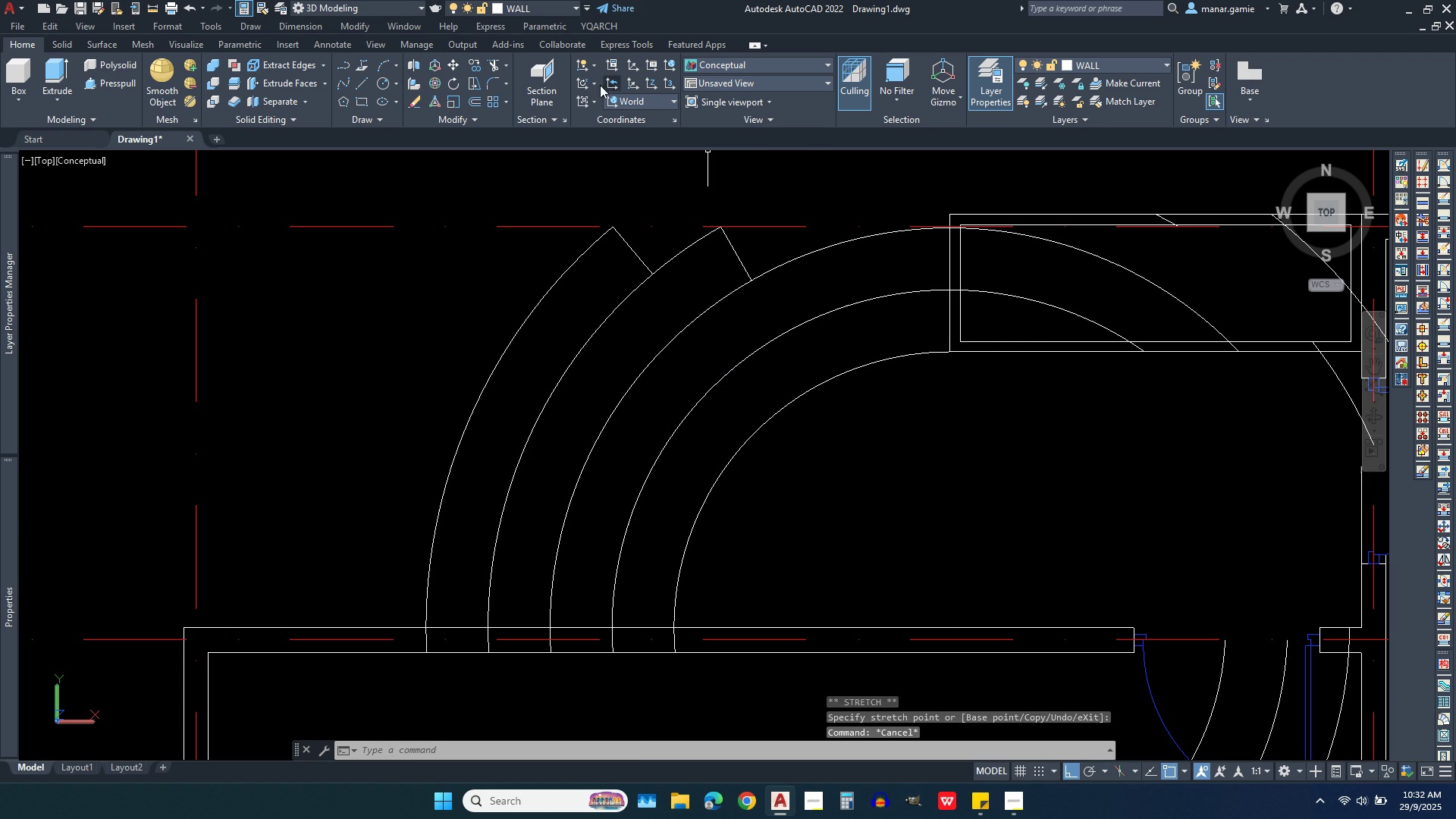 
scroll: coordinate [526, 69], scroll_direction: up, amount: 2.0
 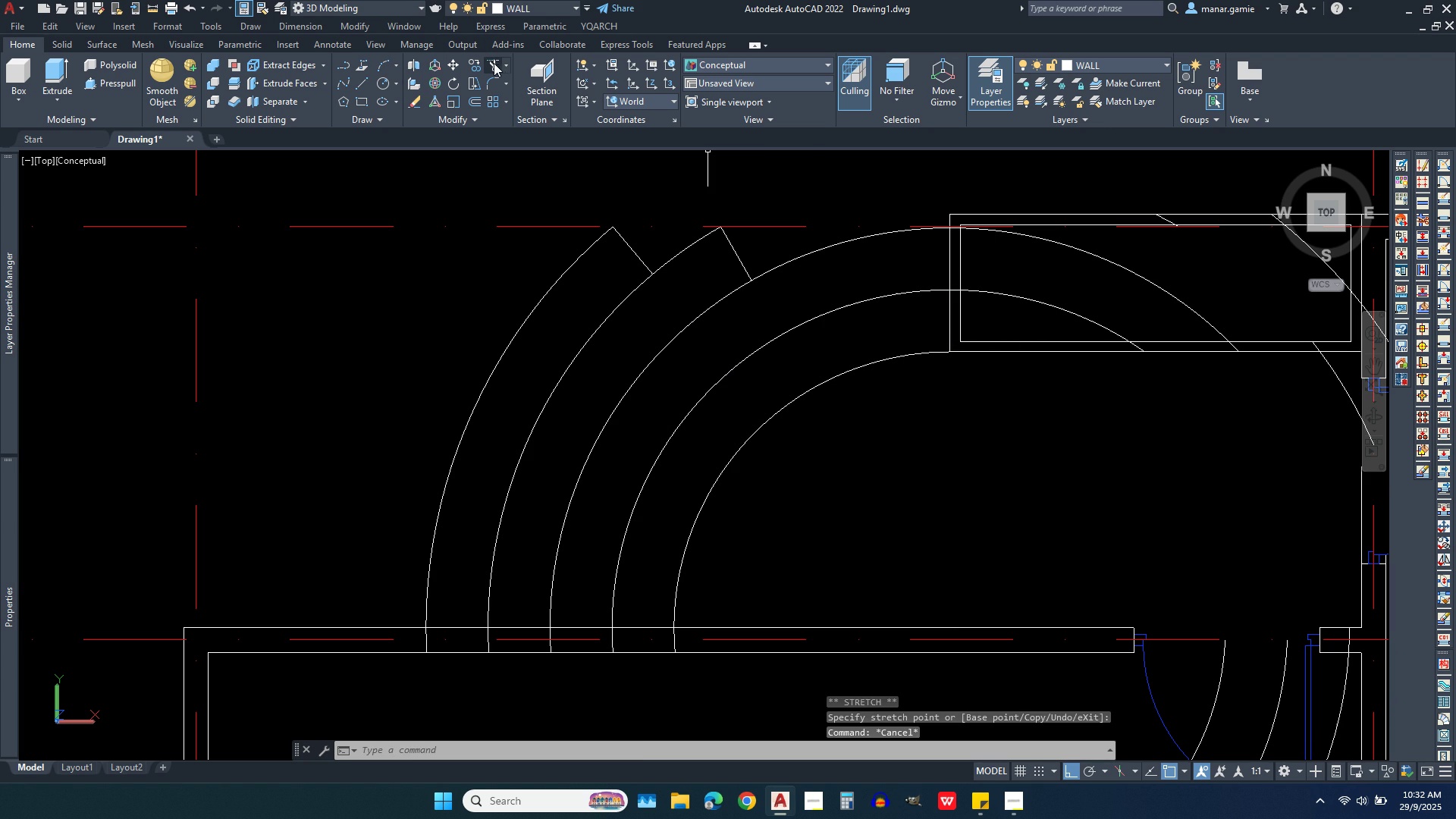 
left_click([496, 63])
 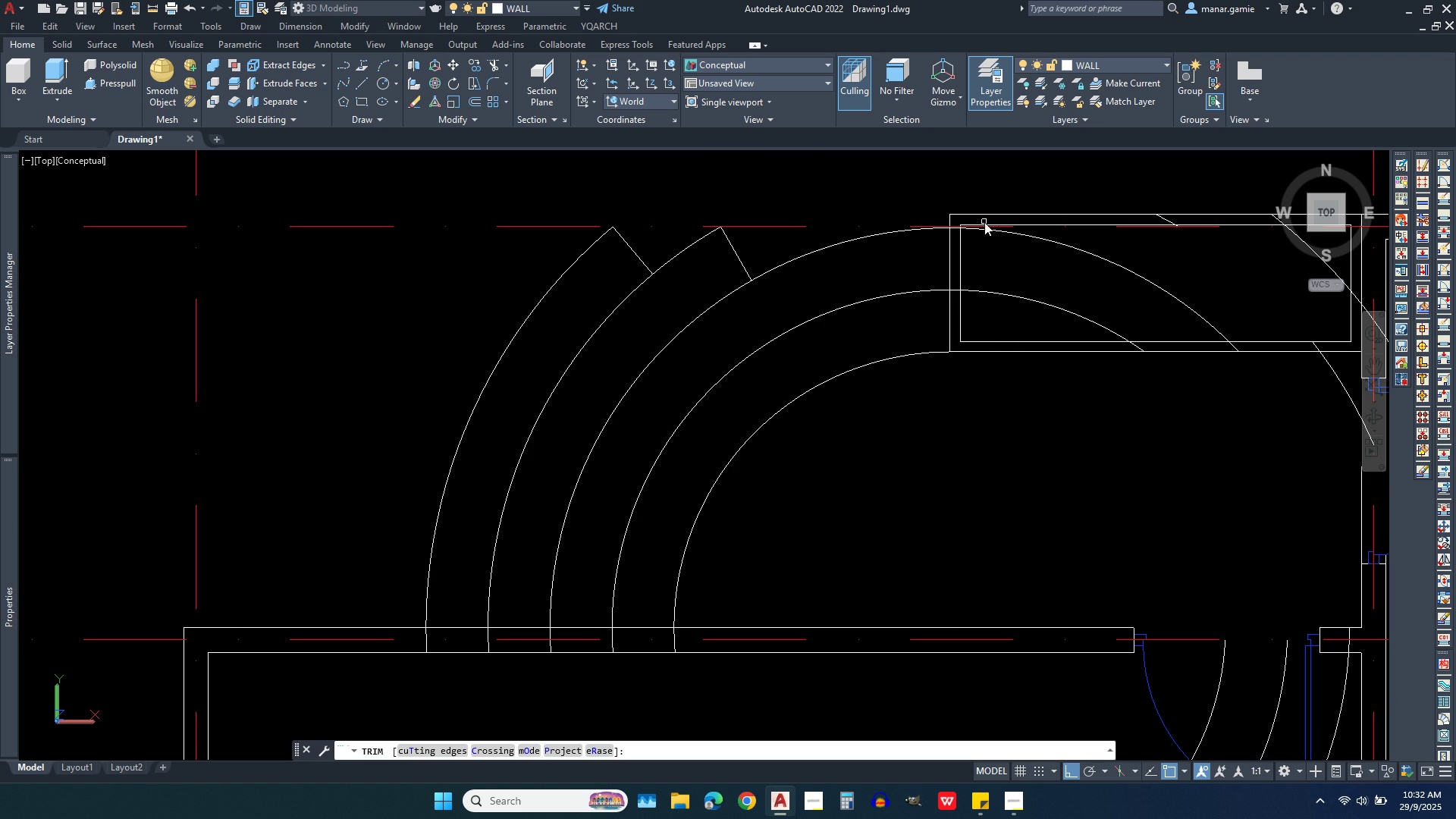 
scroll: coordinate [984, 222], scroll_direction: up, amount: 3.0
 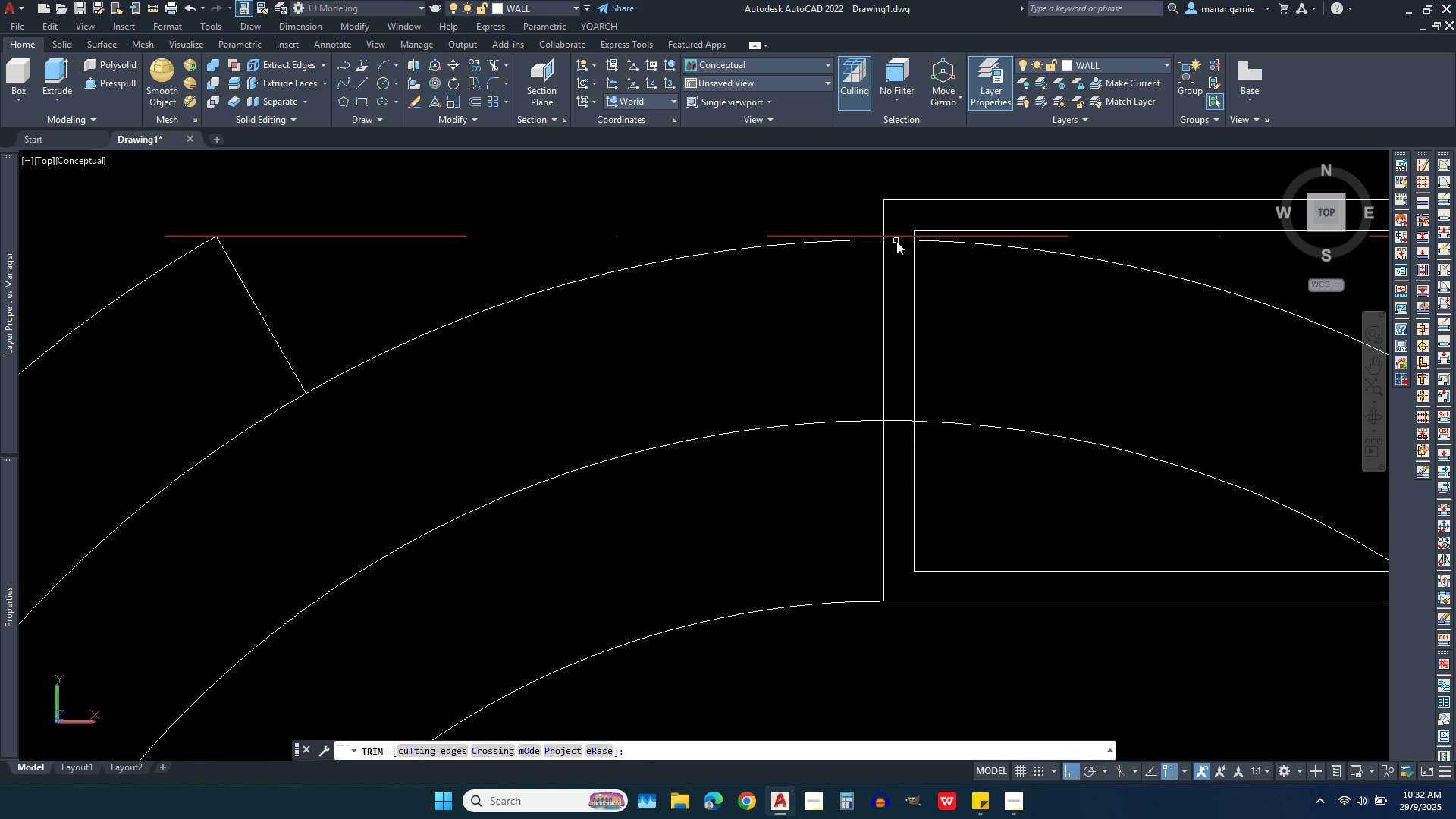 
left_click([896, 241])
 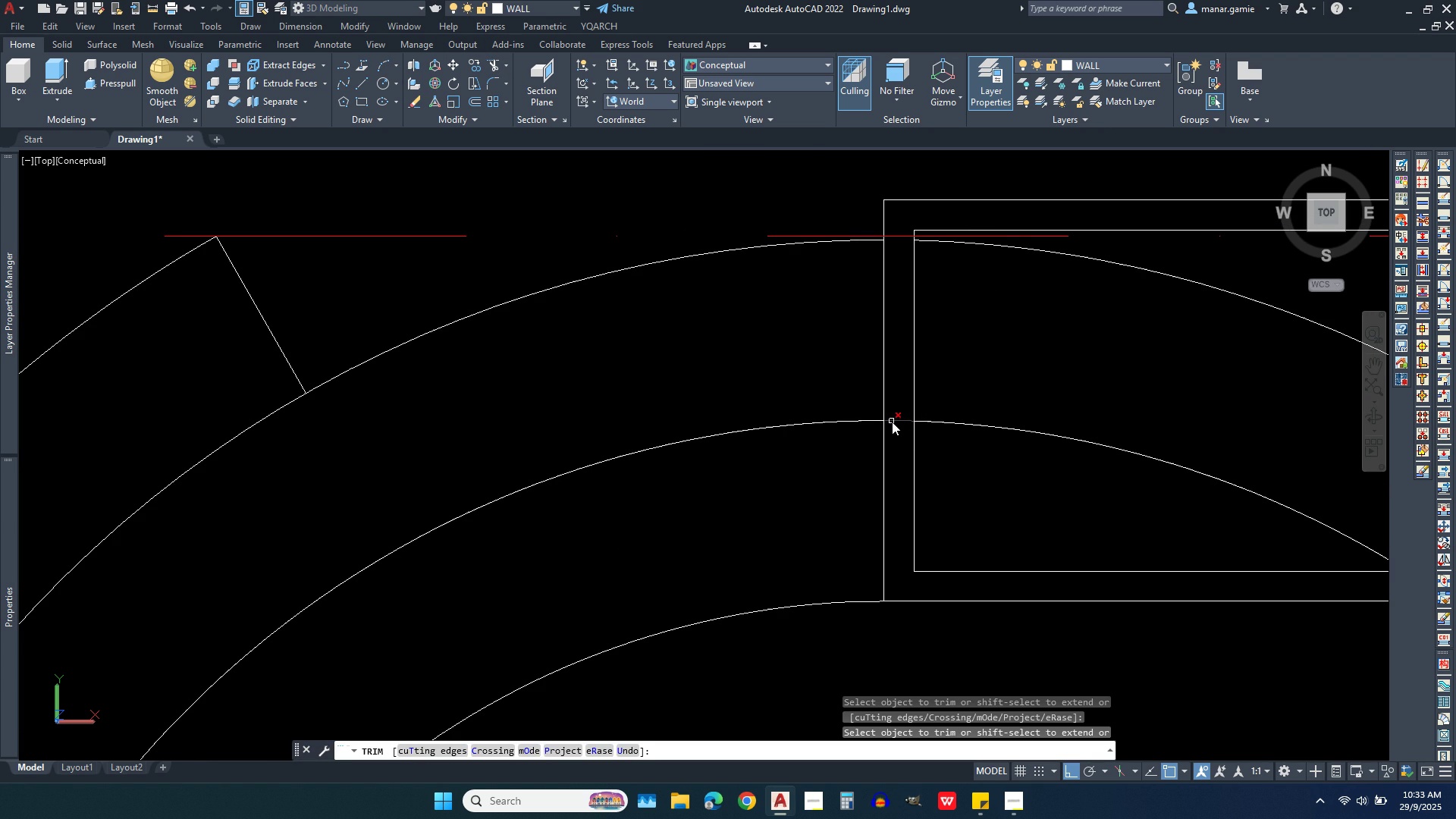 
left_click([886, 427])
 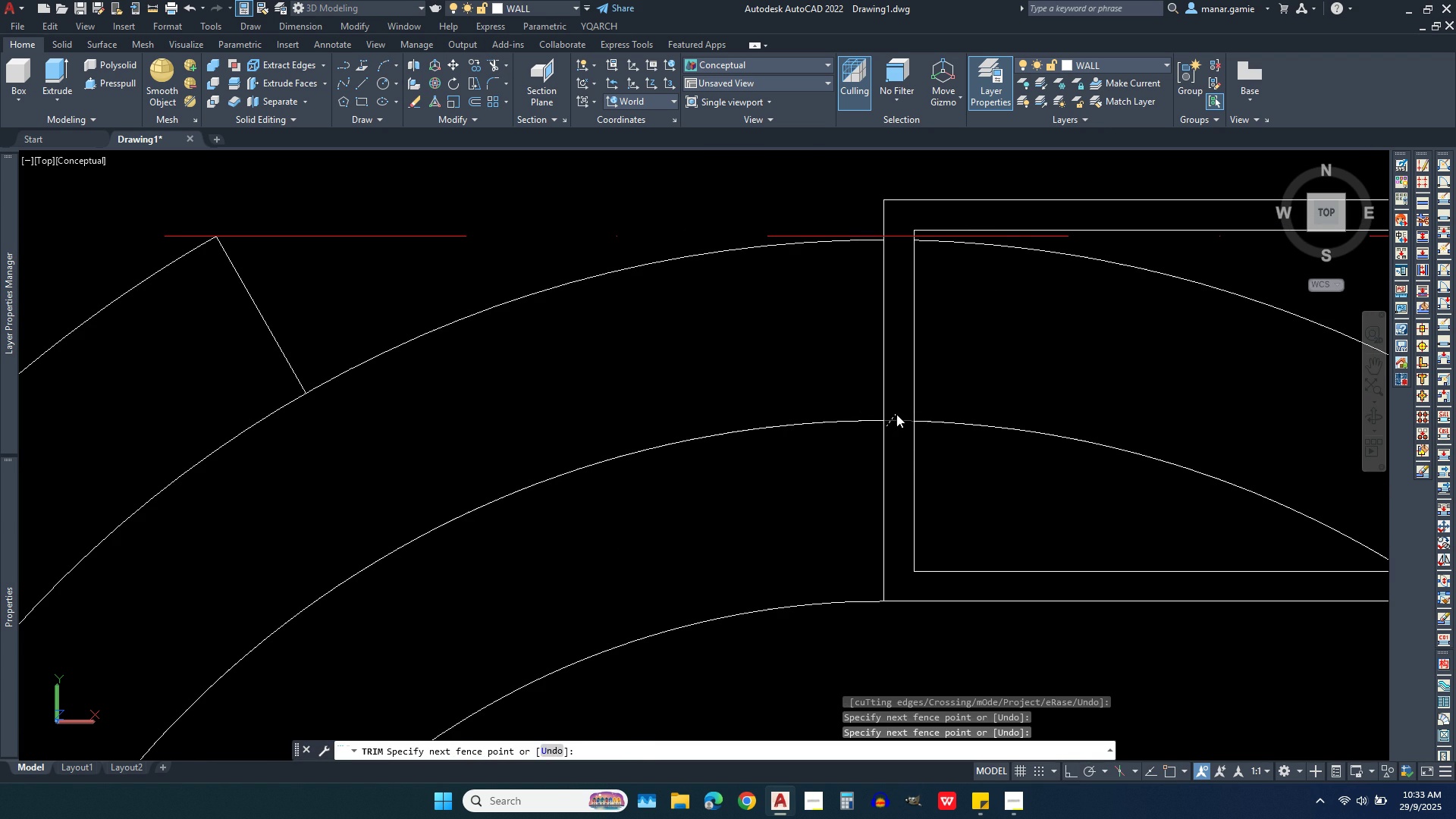 
left_click([896, 414])
 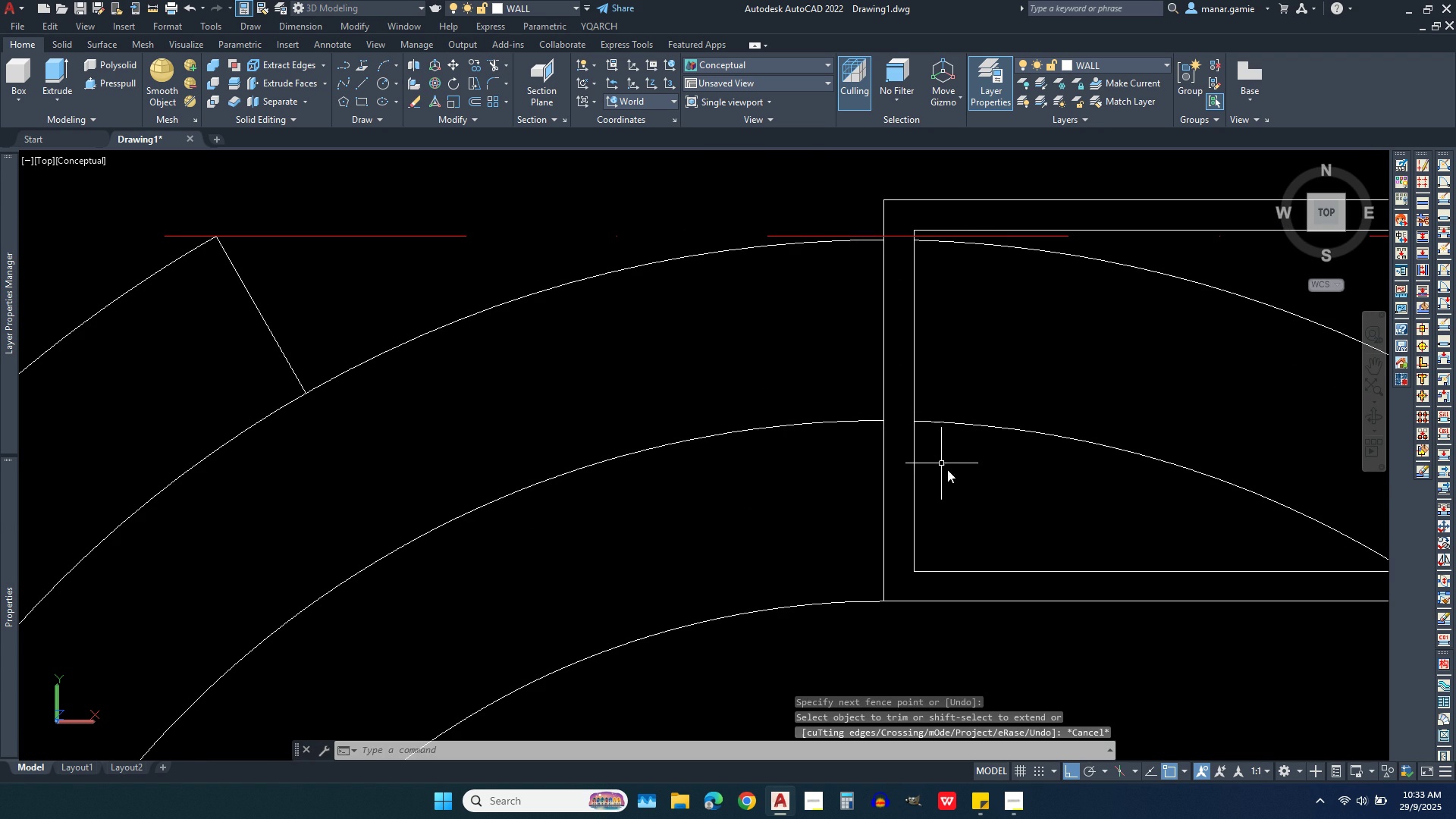 
key(Escape)